 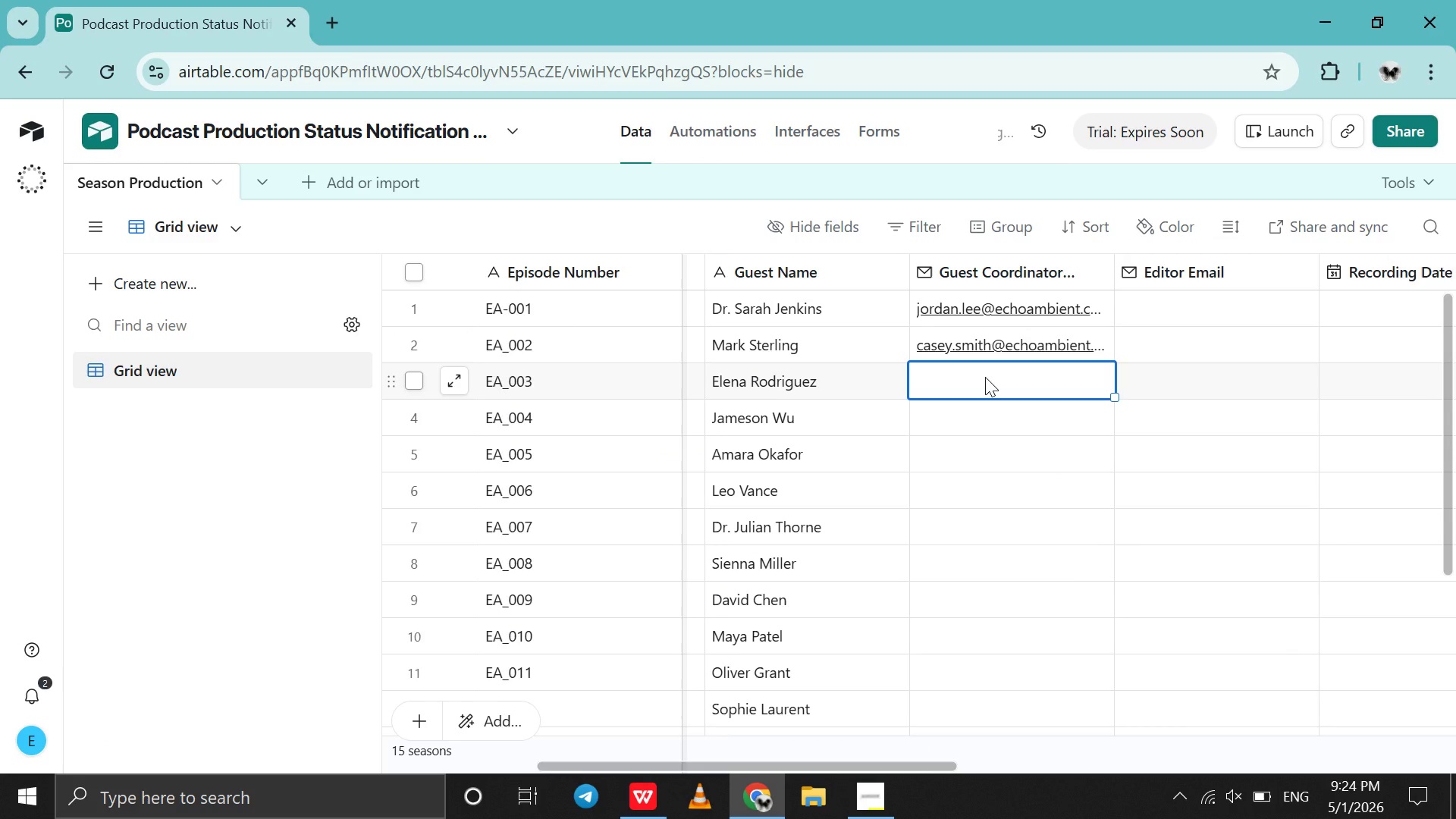 
type(jordan.lee@echoam)
 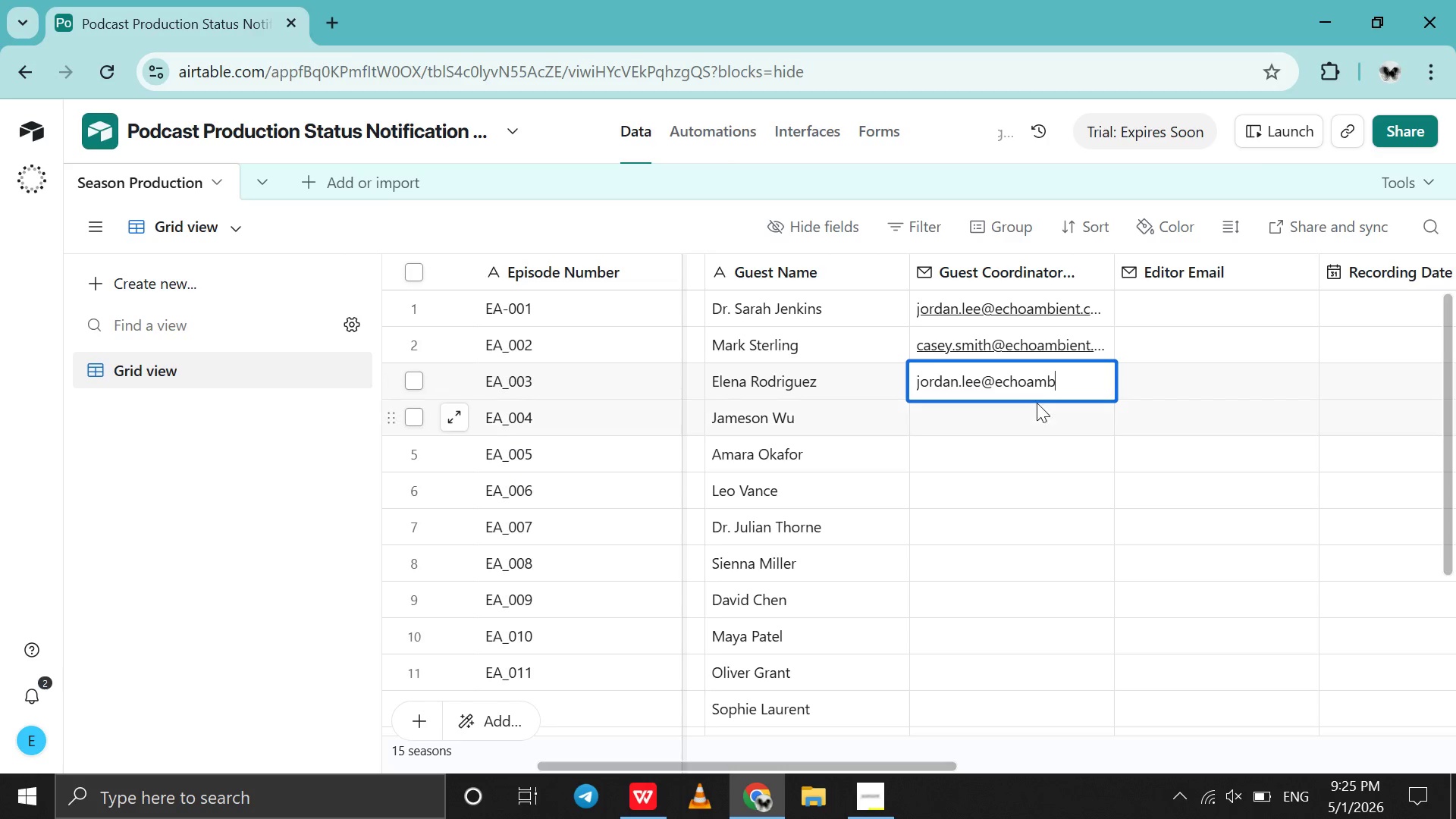 
 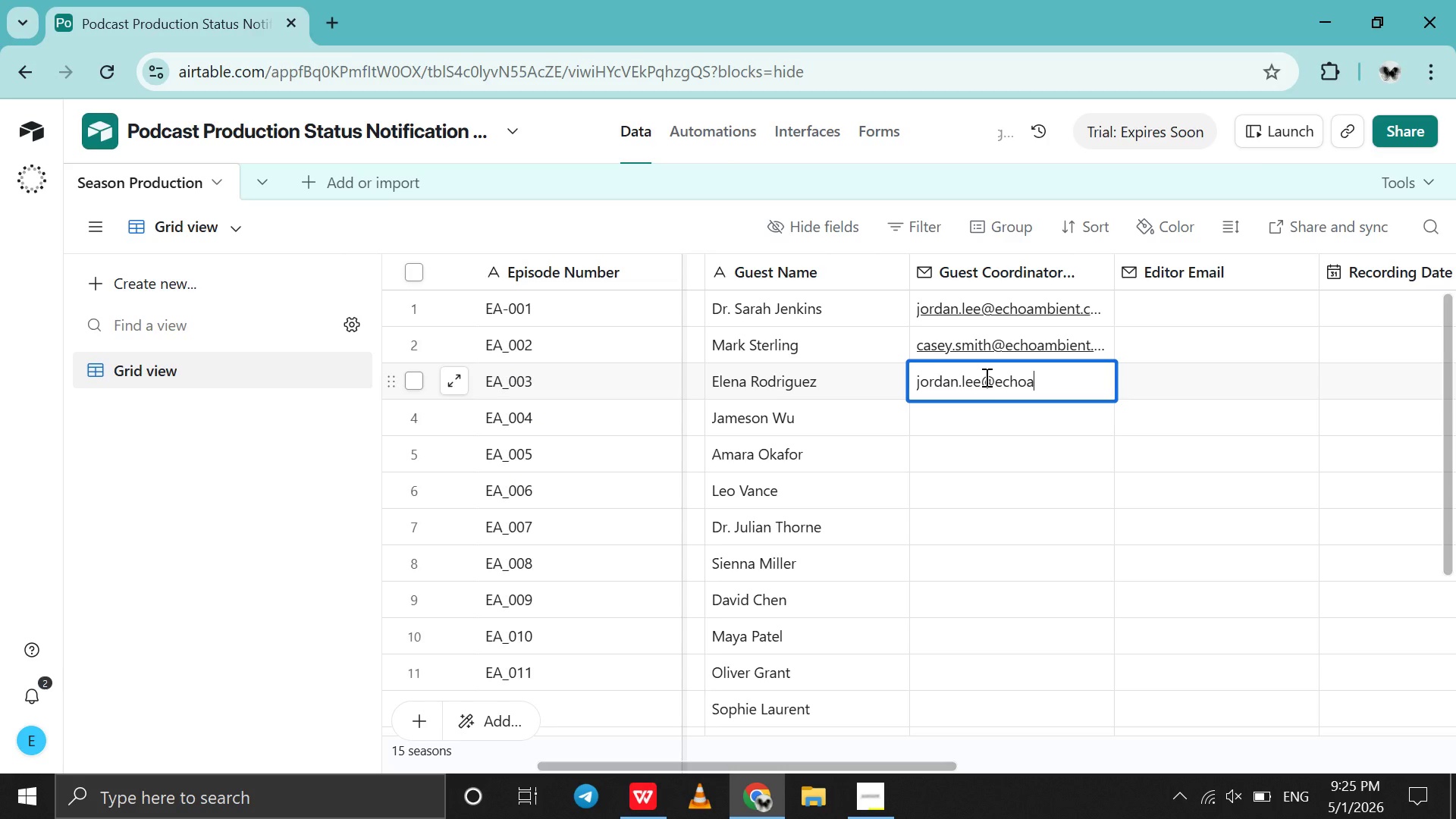 
type(bient.com)
 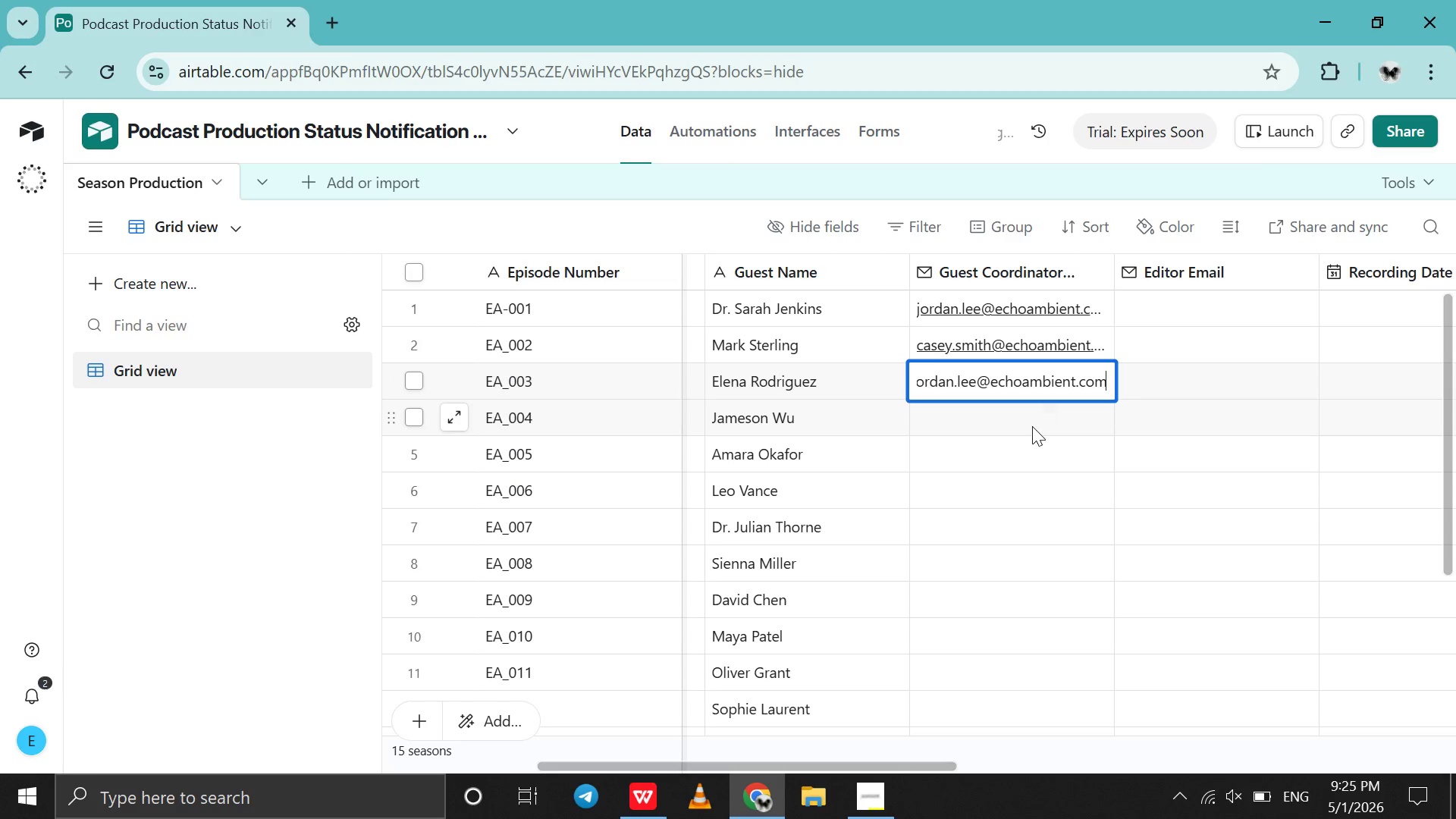 
left_click([1032, 427])
 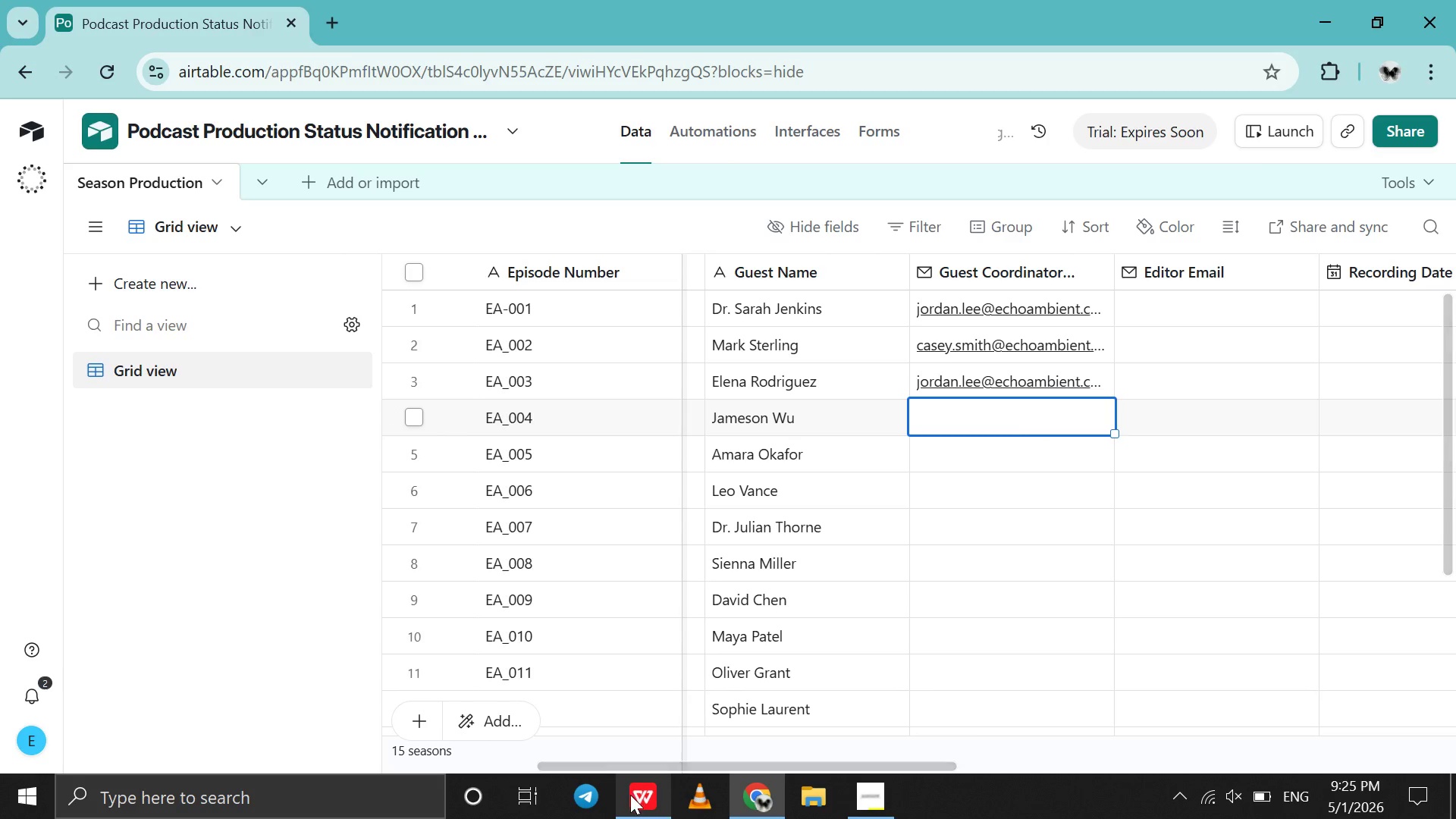 
left_click([630, 795])
 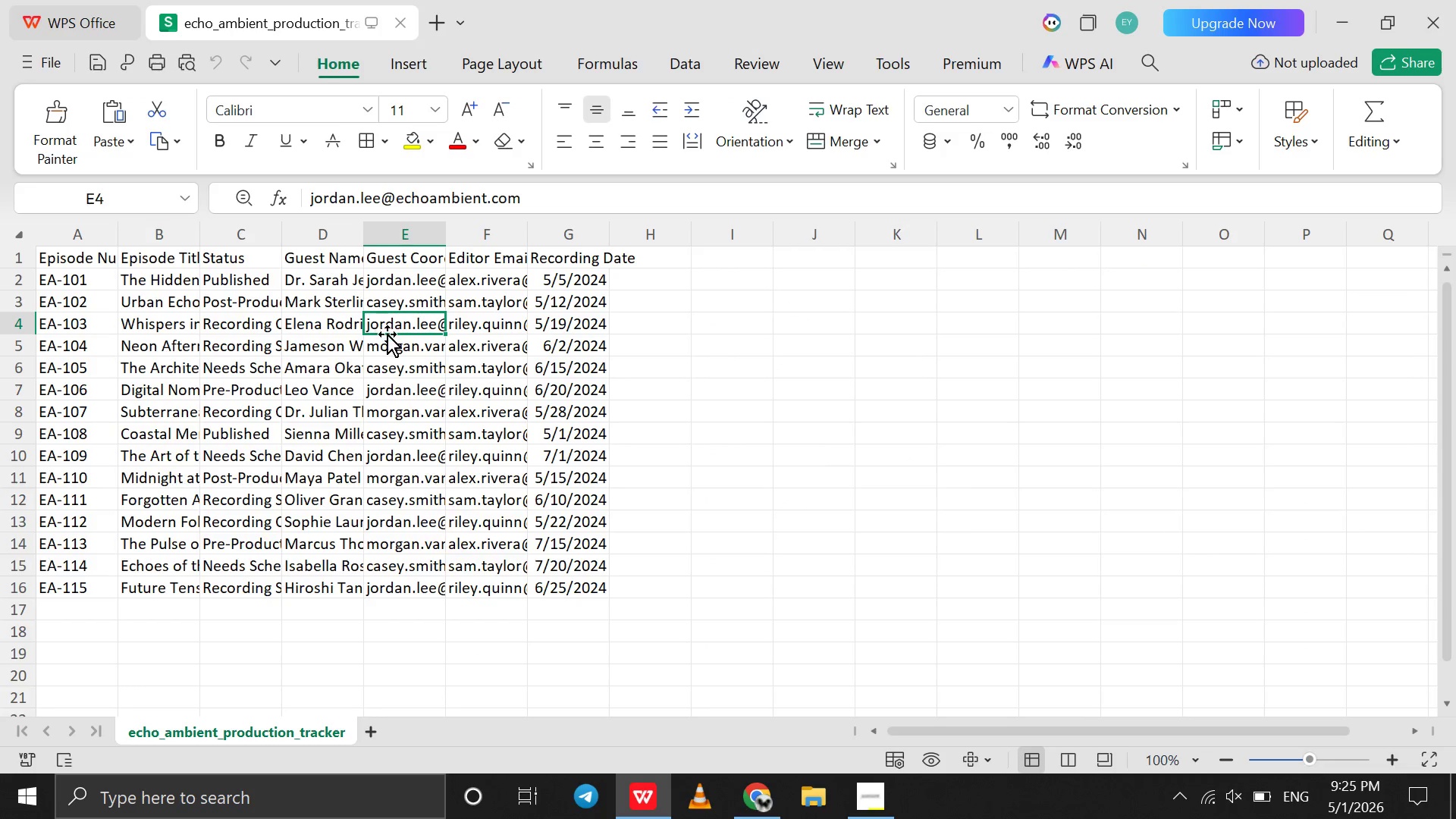 
left_click([390, 342])
 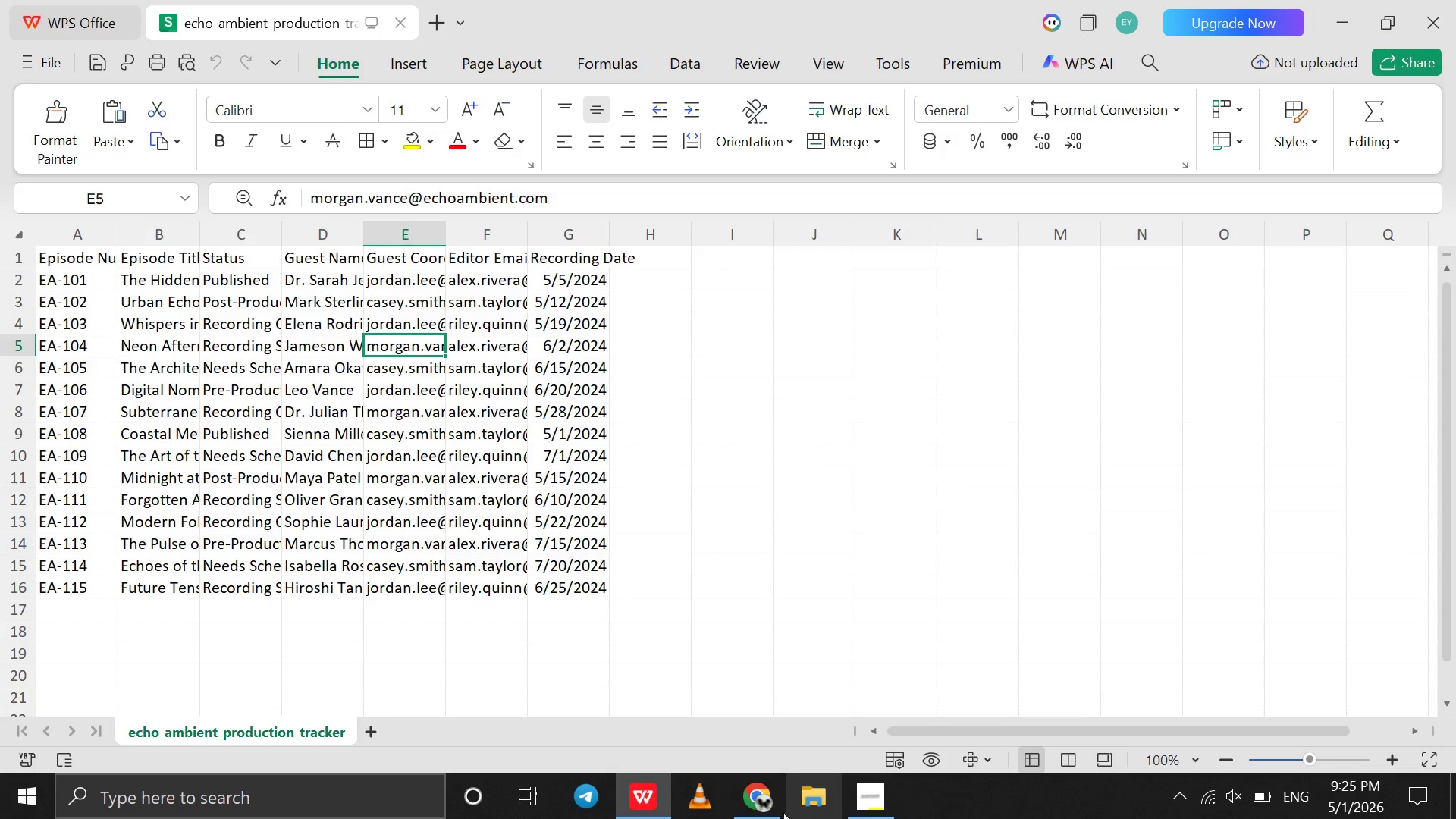 
left_click([777, 808])
 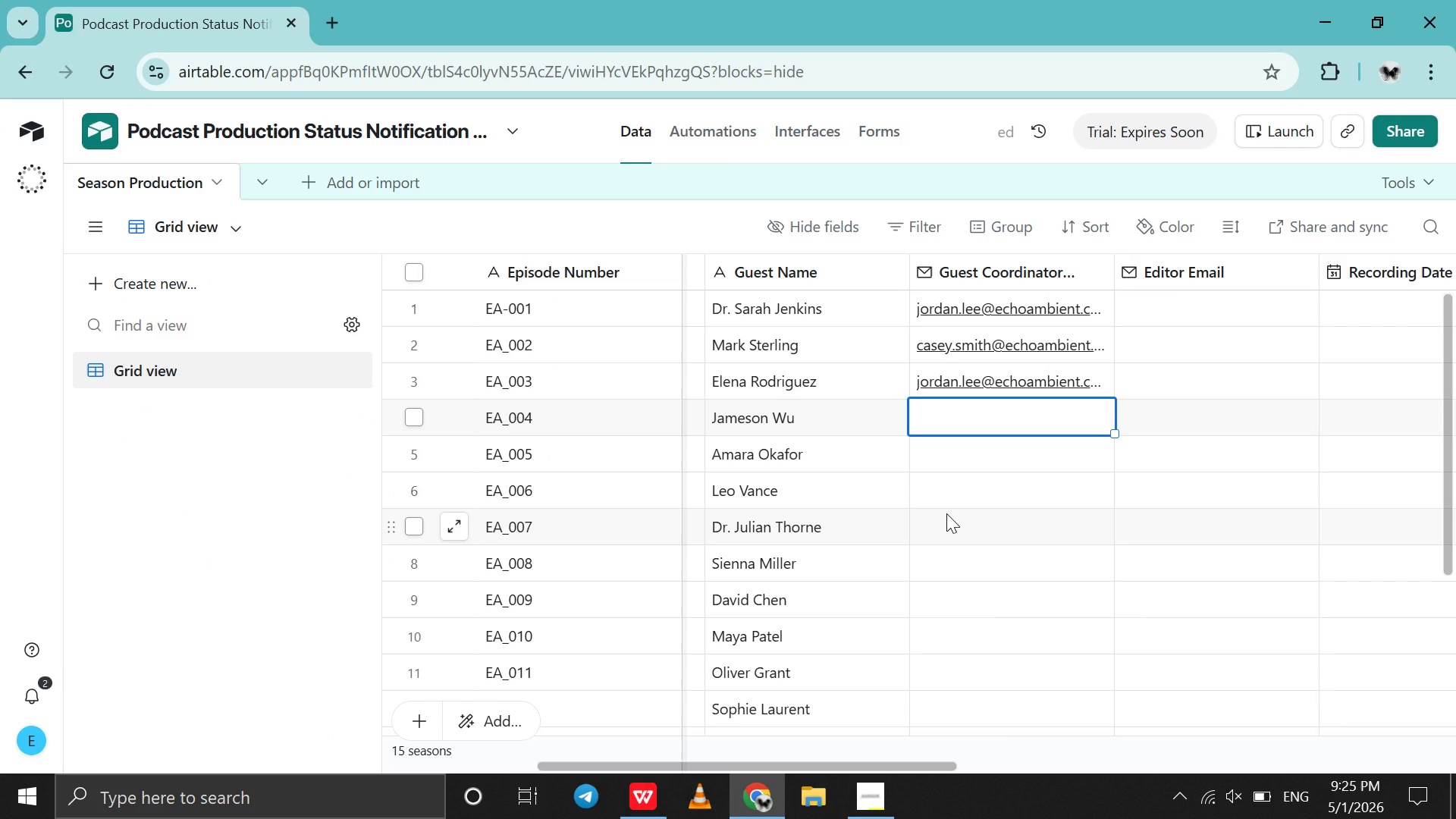 
type(morgan.vance@echoambient.com)
 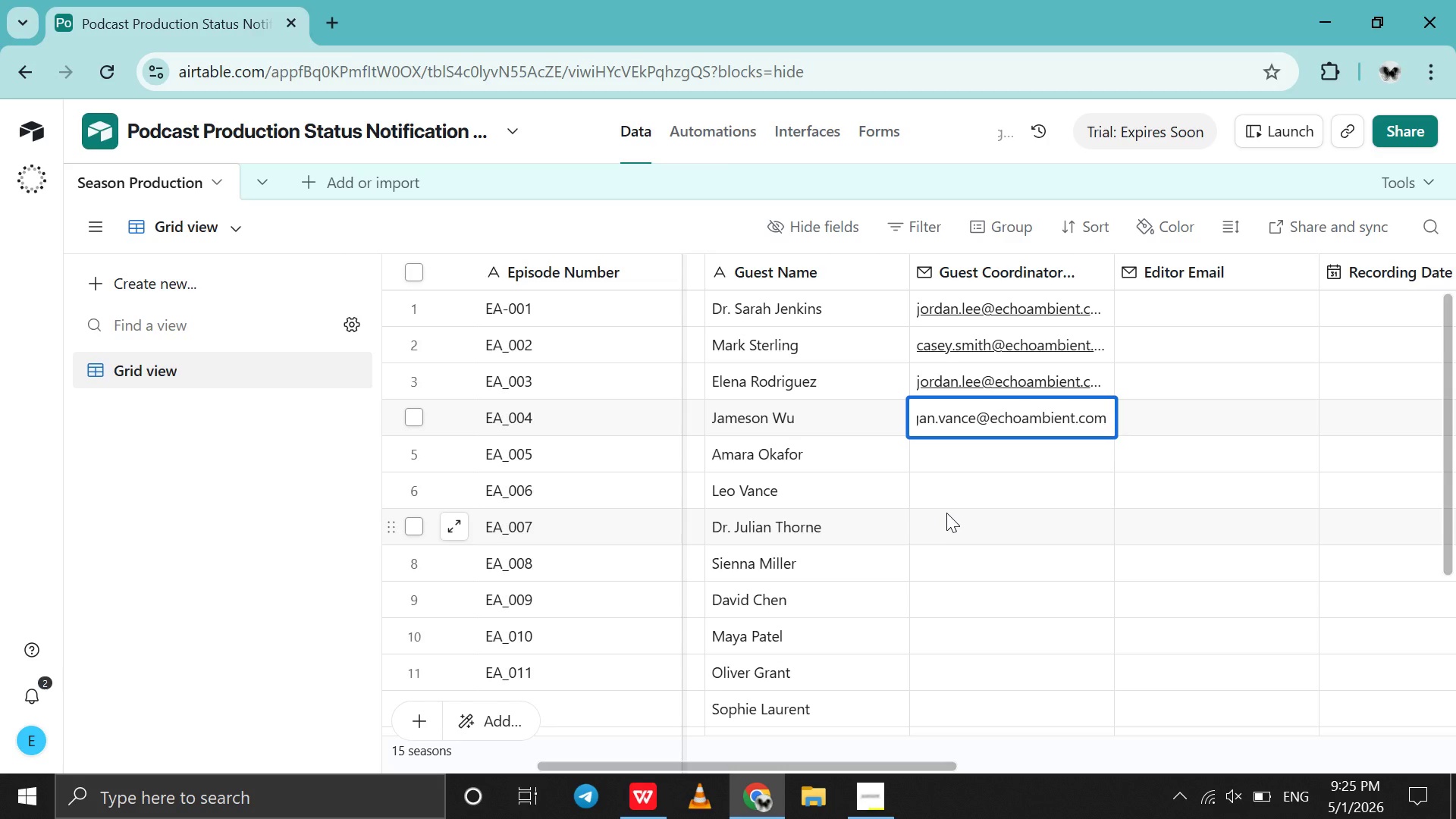 
left_click([985, 450])
 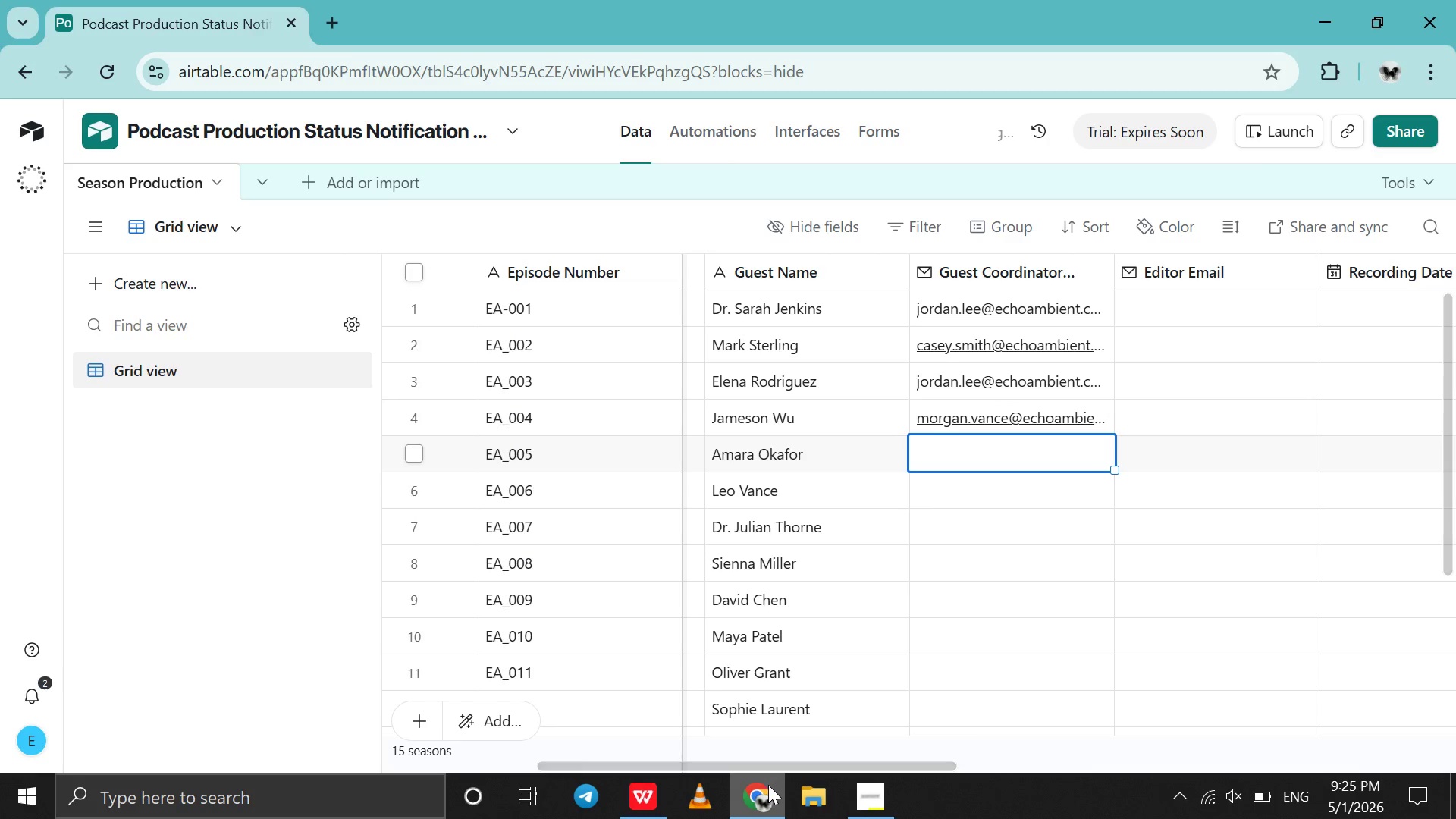 
left_click([768, 785])
 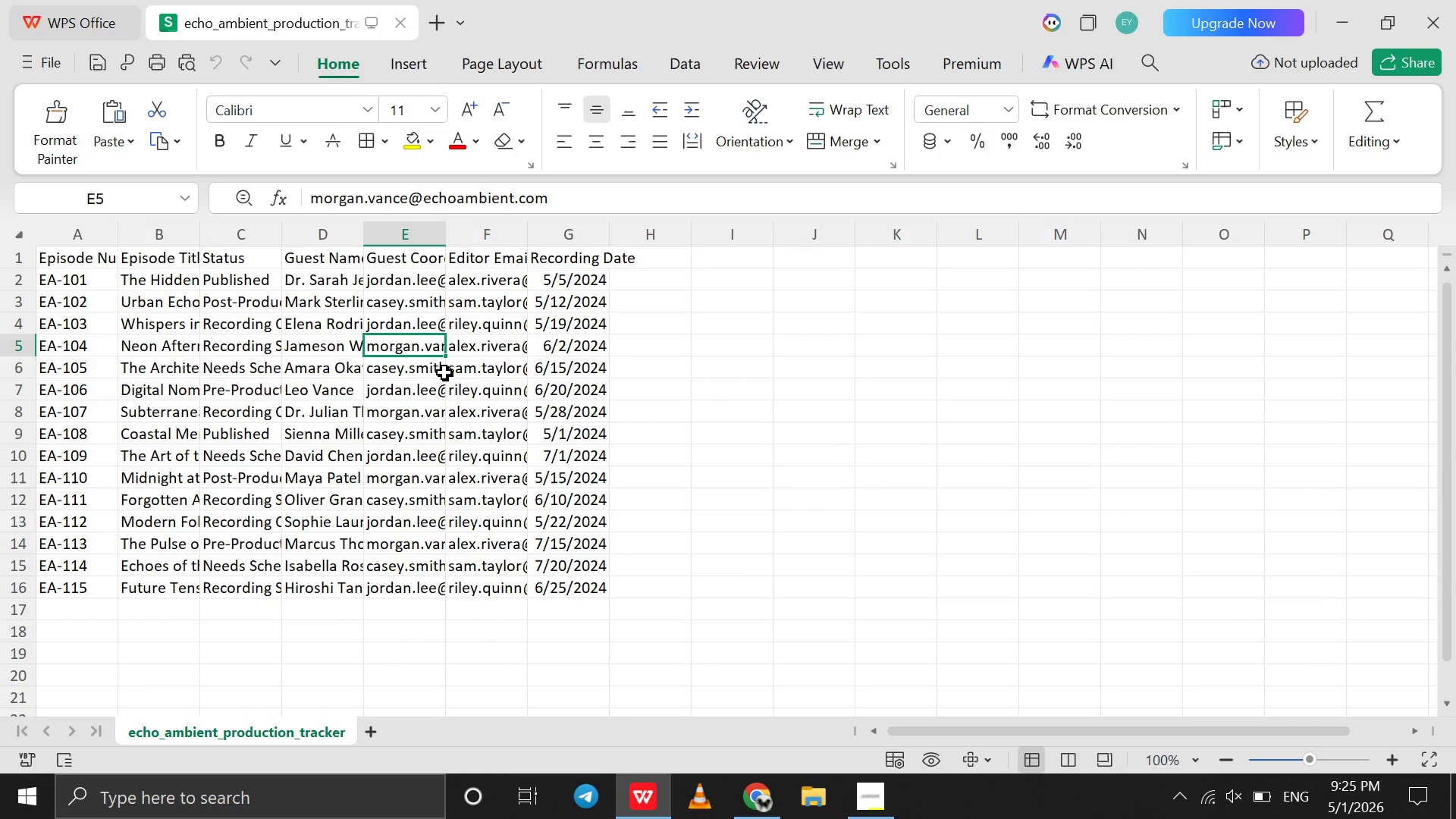 
left_click([413, 368])
 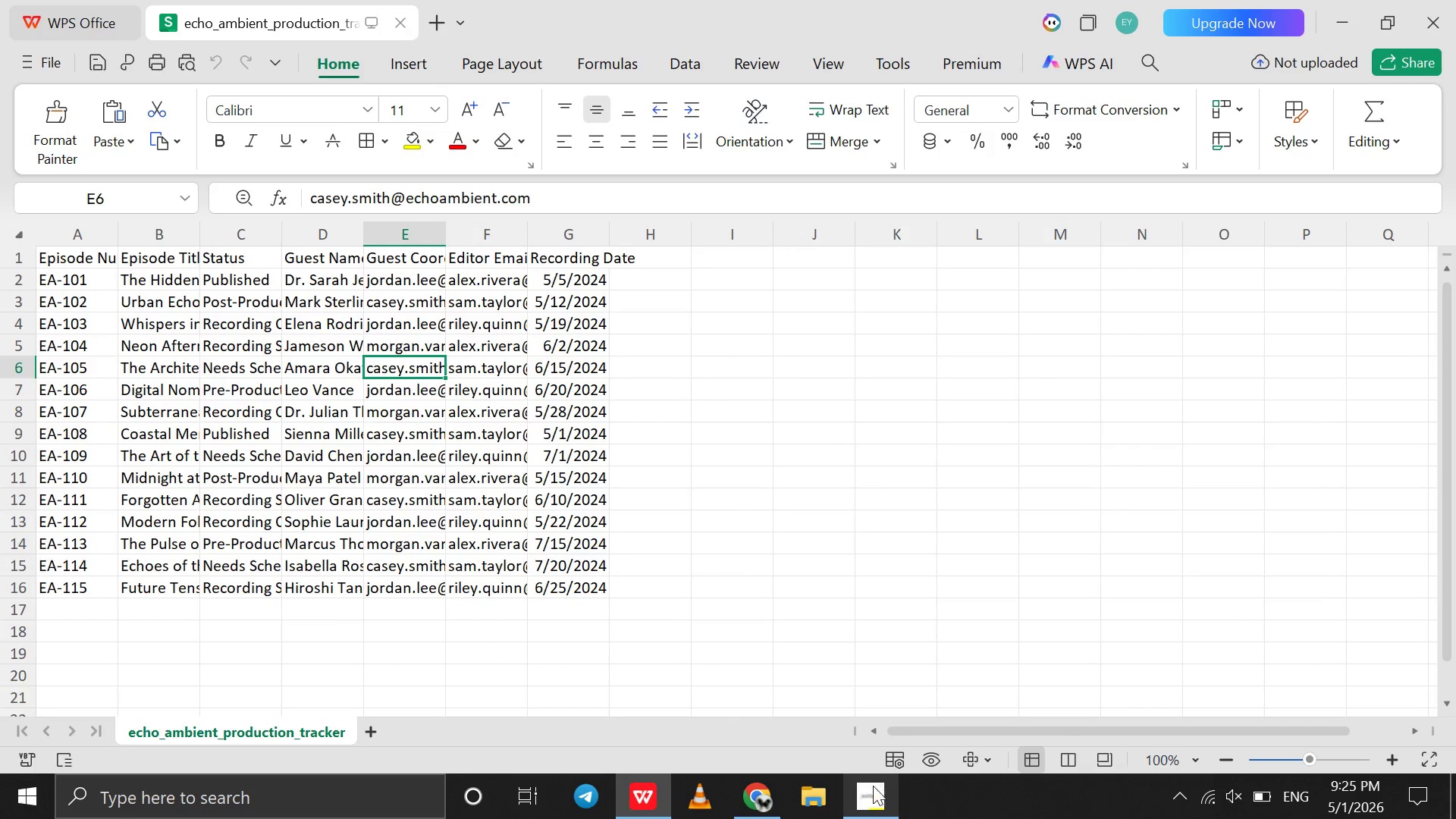 
left_click([869, 802])